 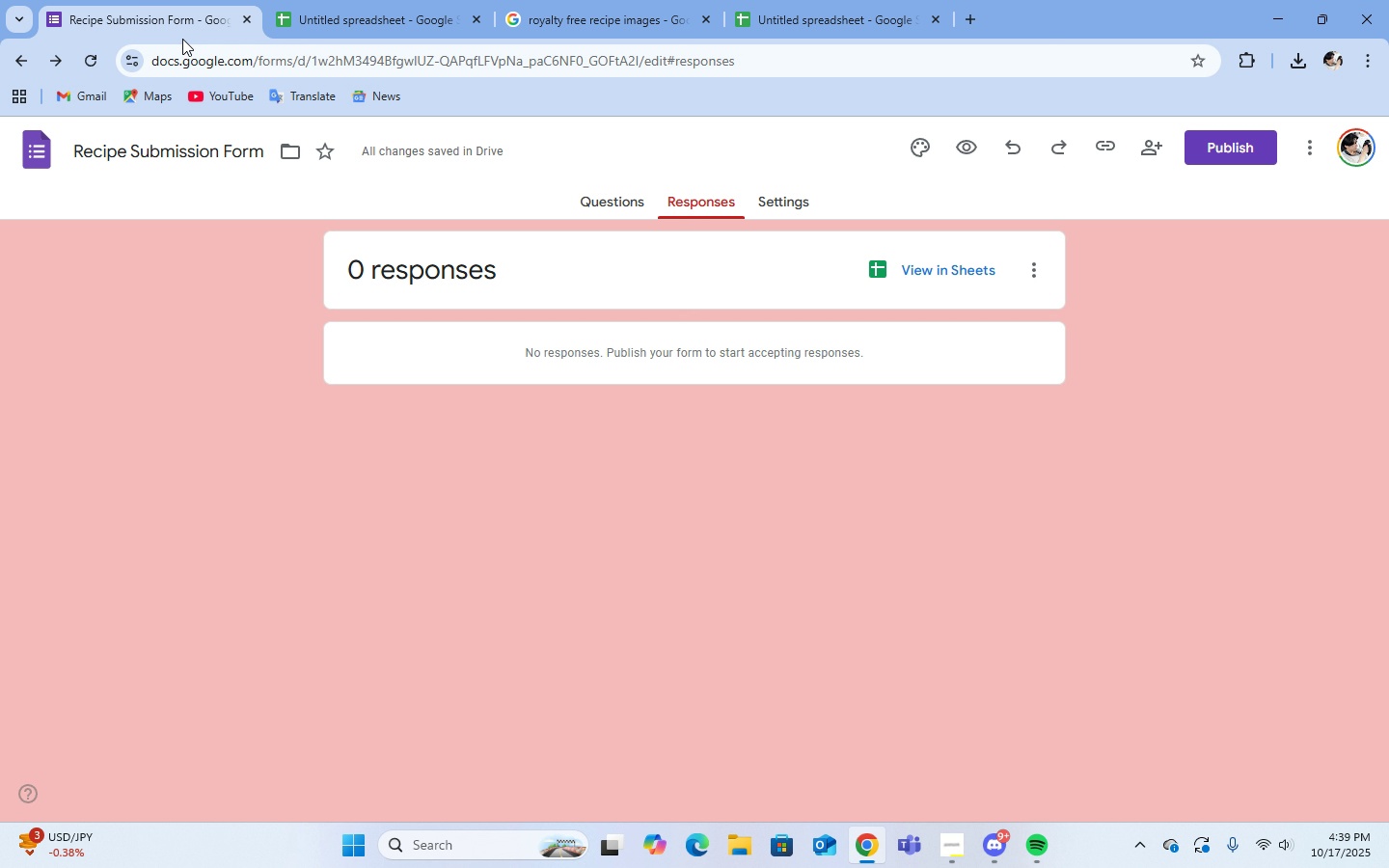 
mouse_move([602, 189])
 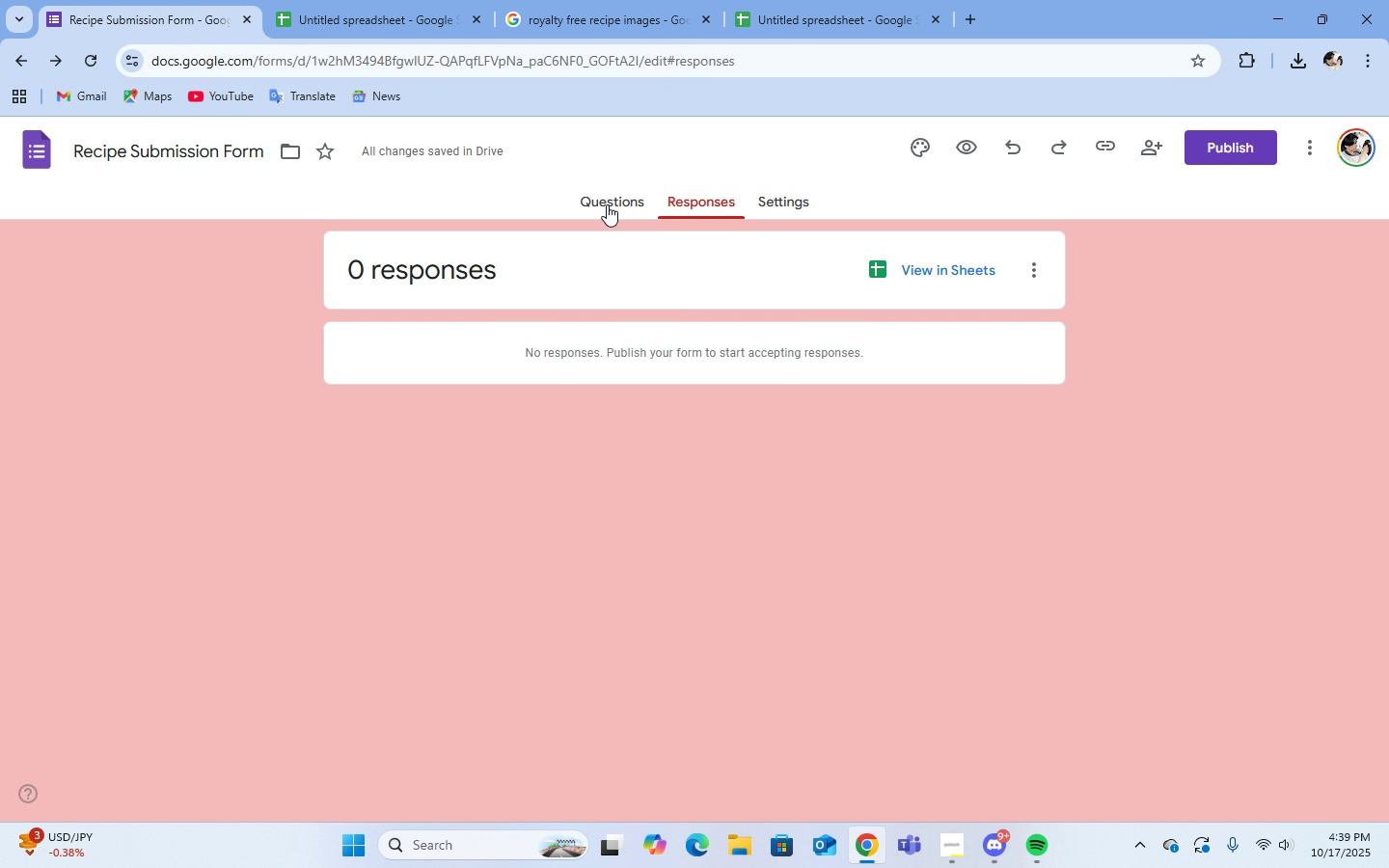 
left_click([607, 204])
 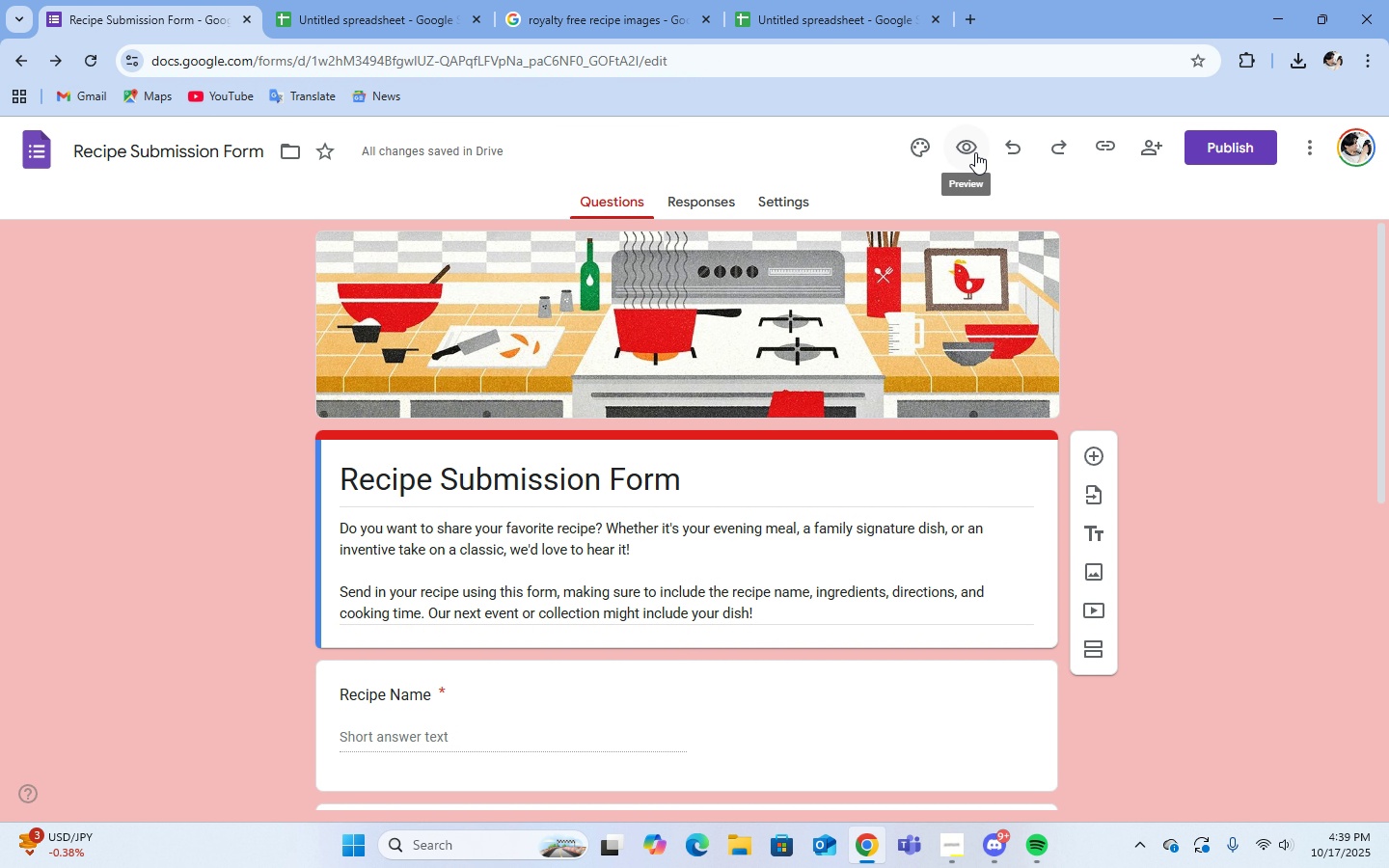 
left_click([975, 152])
 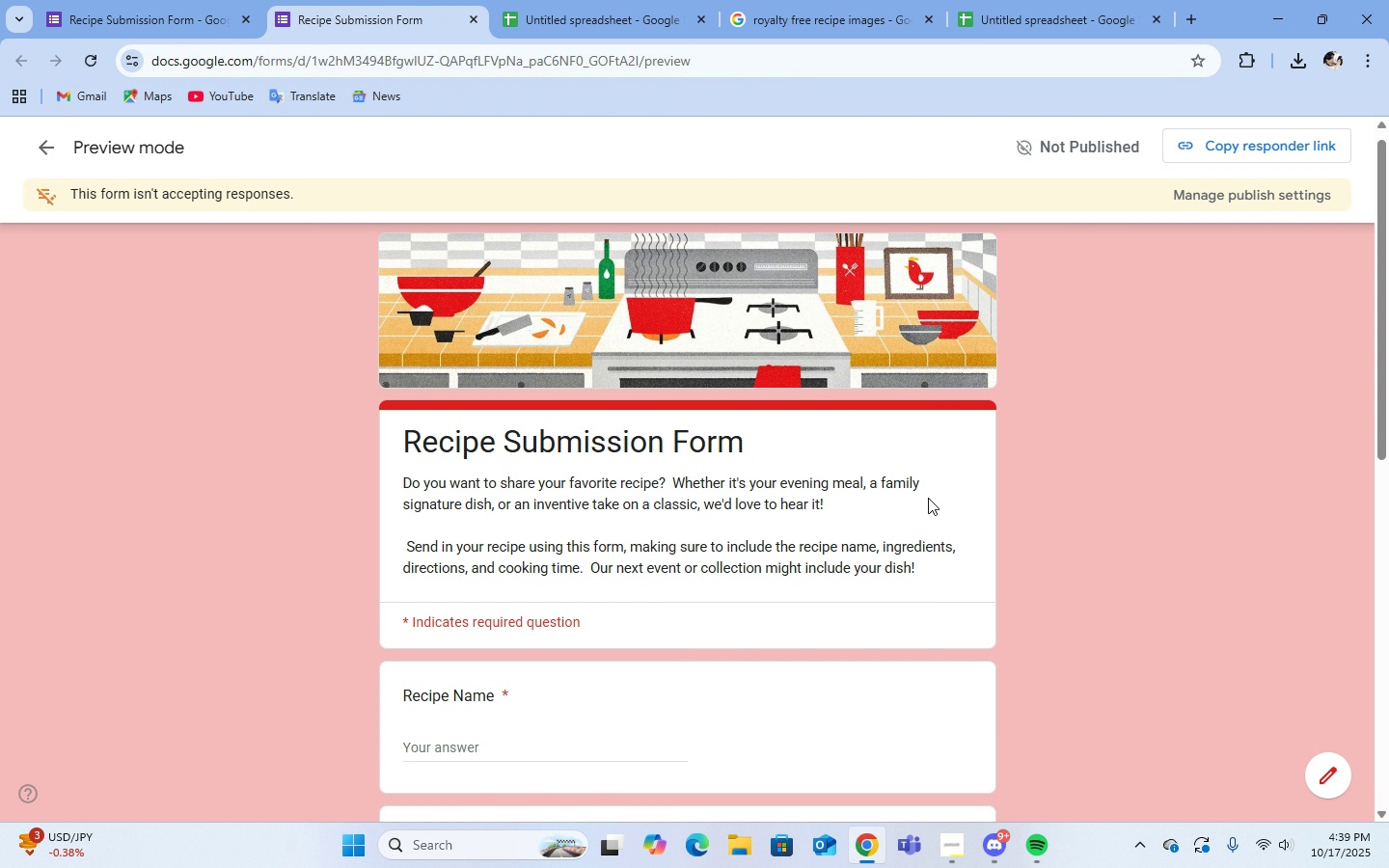 
scroll: coordinate [928, 498], scroll_direction: down, amount: 3.0
 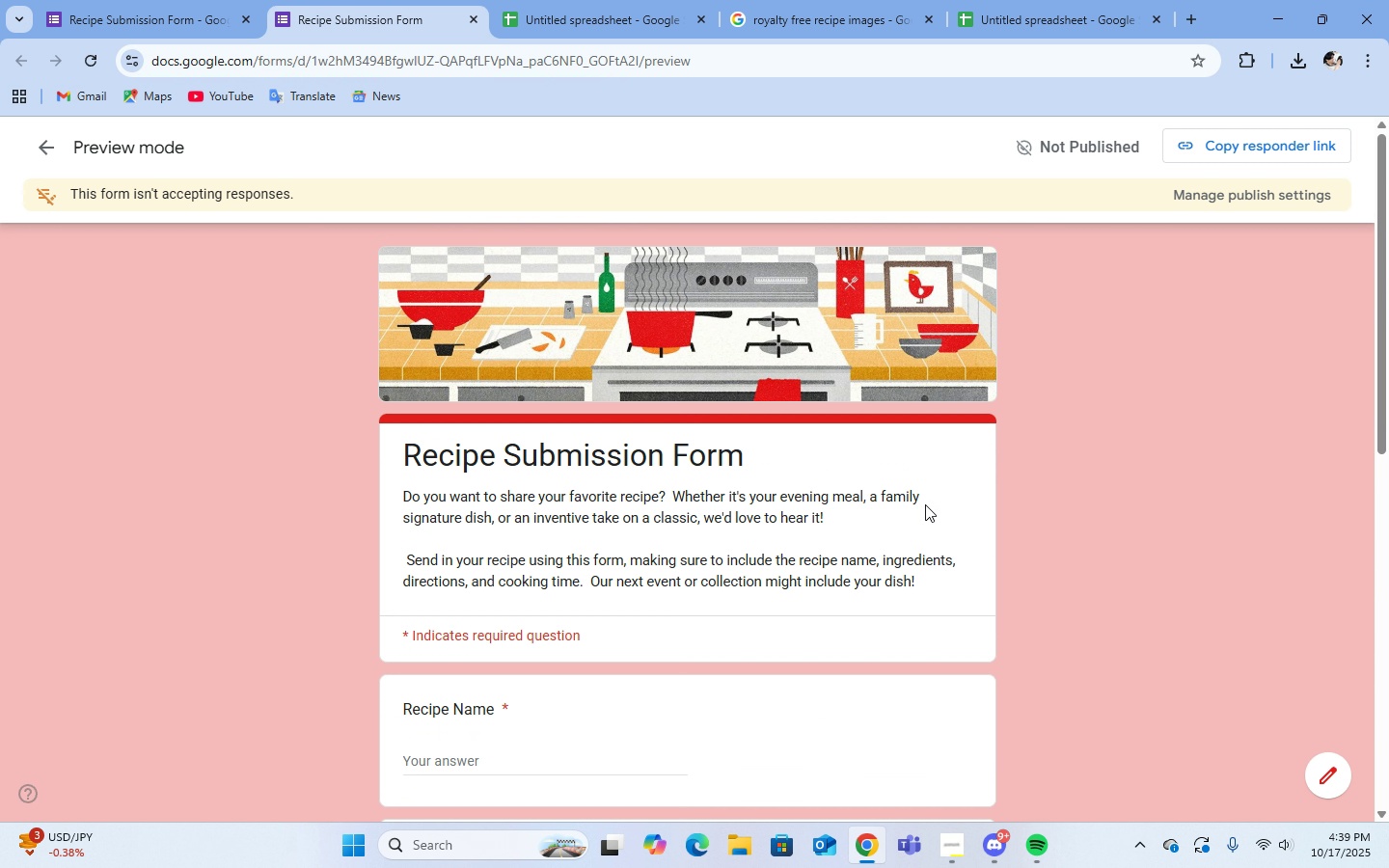 
scroll: coordinate [928, 498], scroll_direction: up, amount: 5.0
 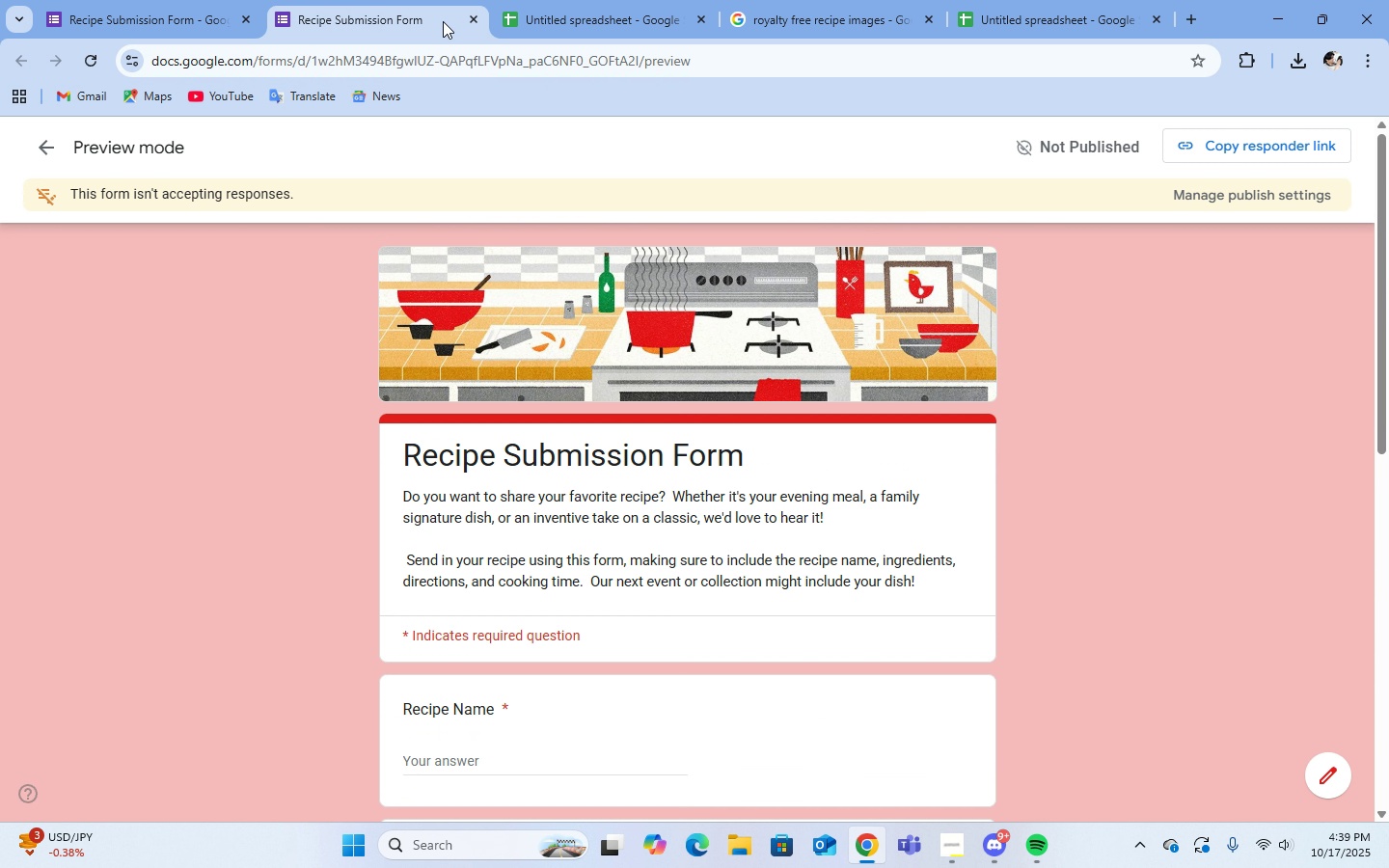 
double_click([470, 19])
 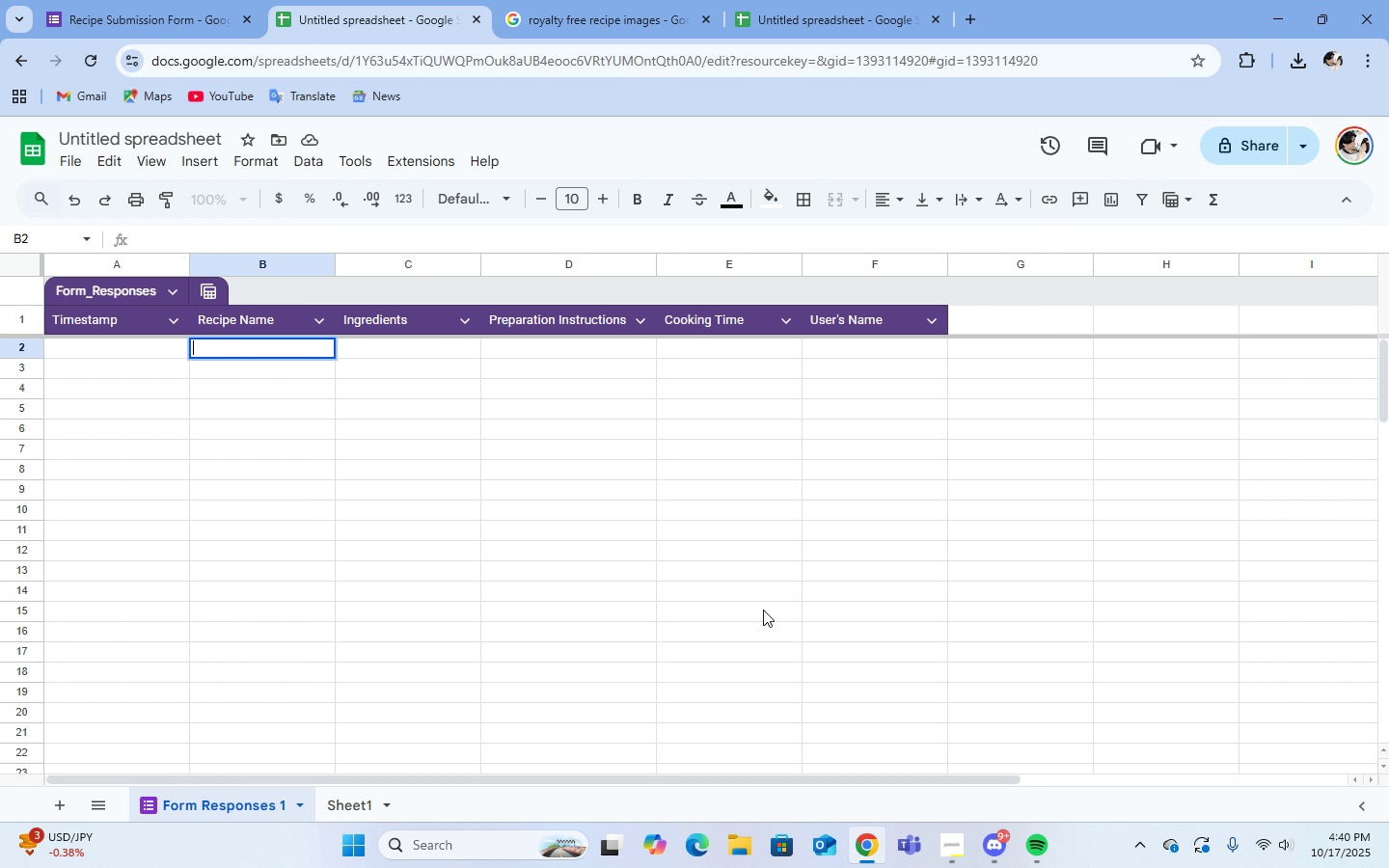 
wait(24.79)
 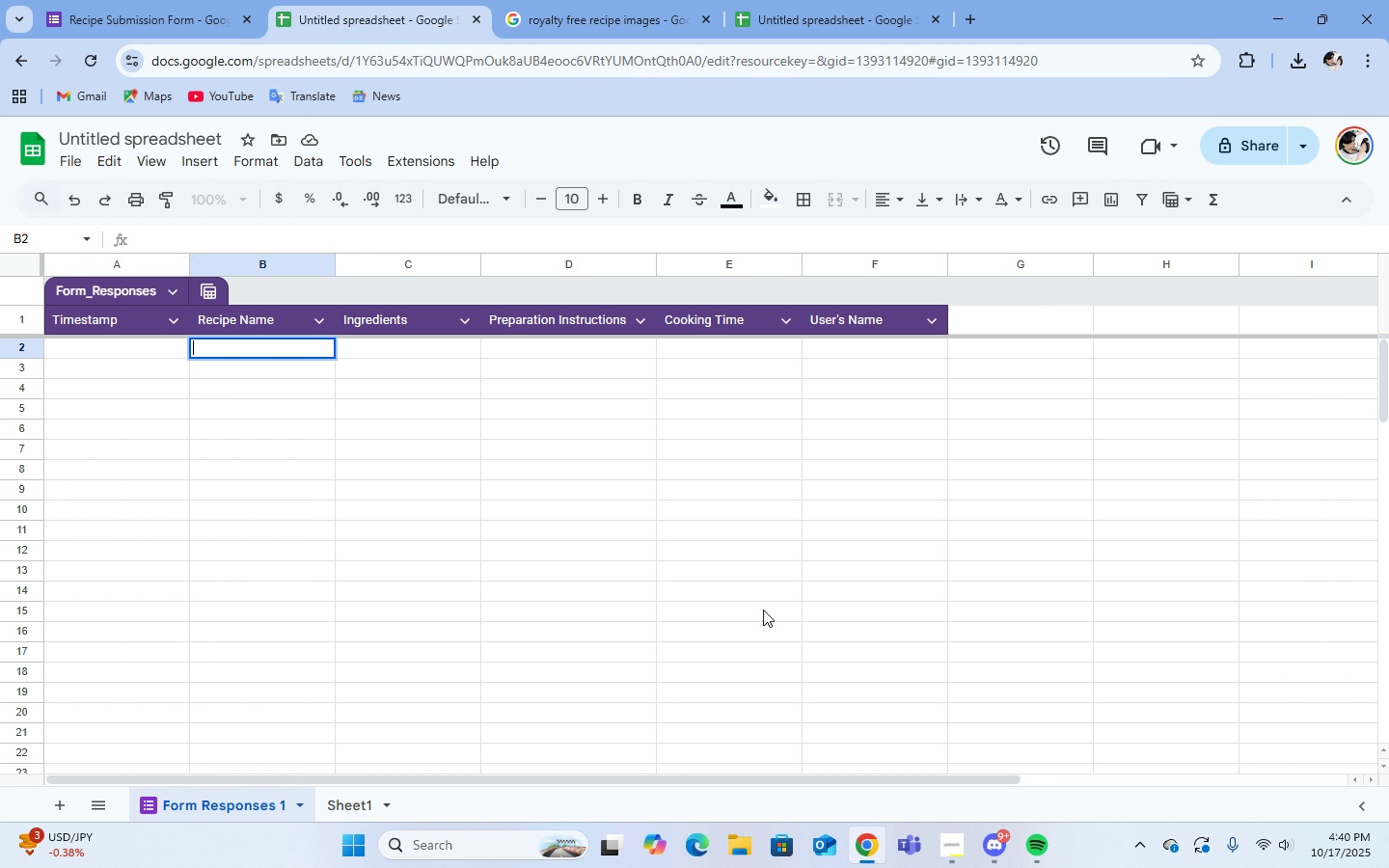 
left_click([949, 731])